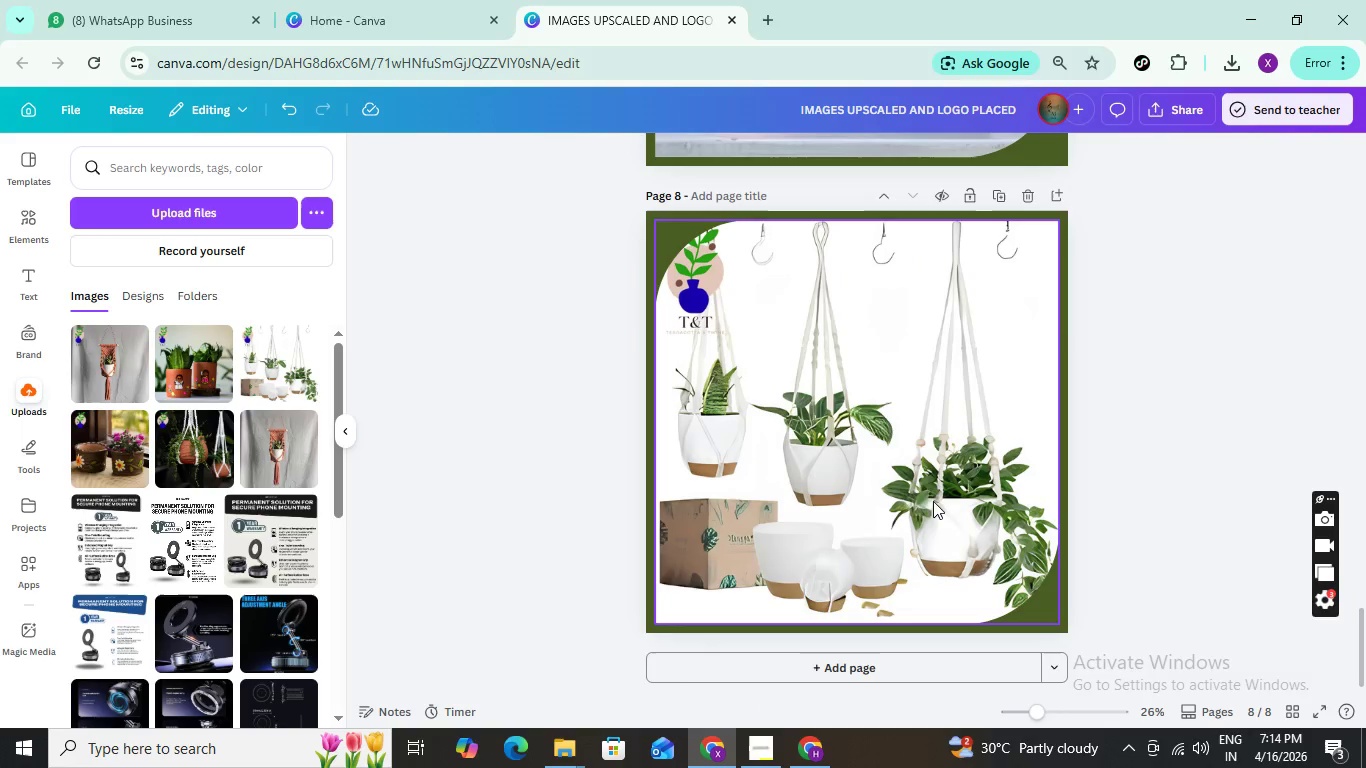 
scroll: coordinate [902, 429], scroll_direction: up, amount: 1.0